 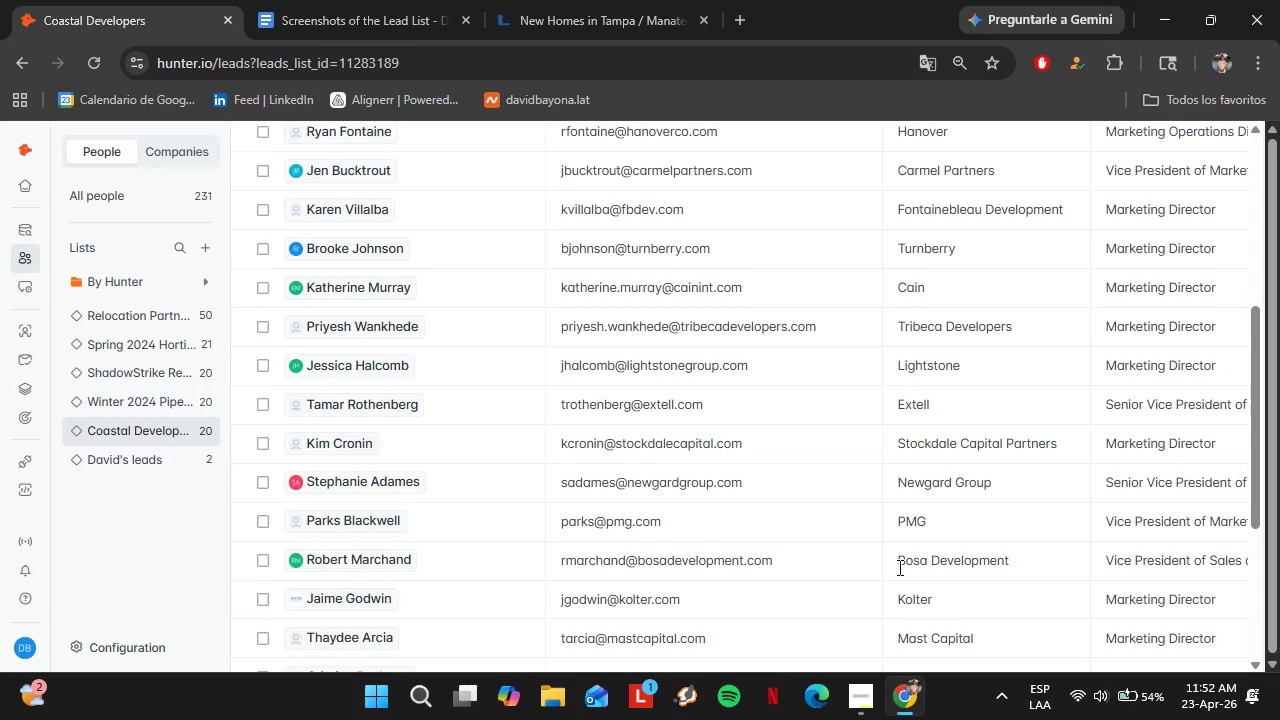 
scroll: coordinate [898, 566], scroll_direction: none, amount: 0.0
 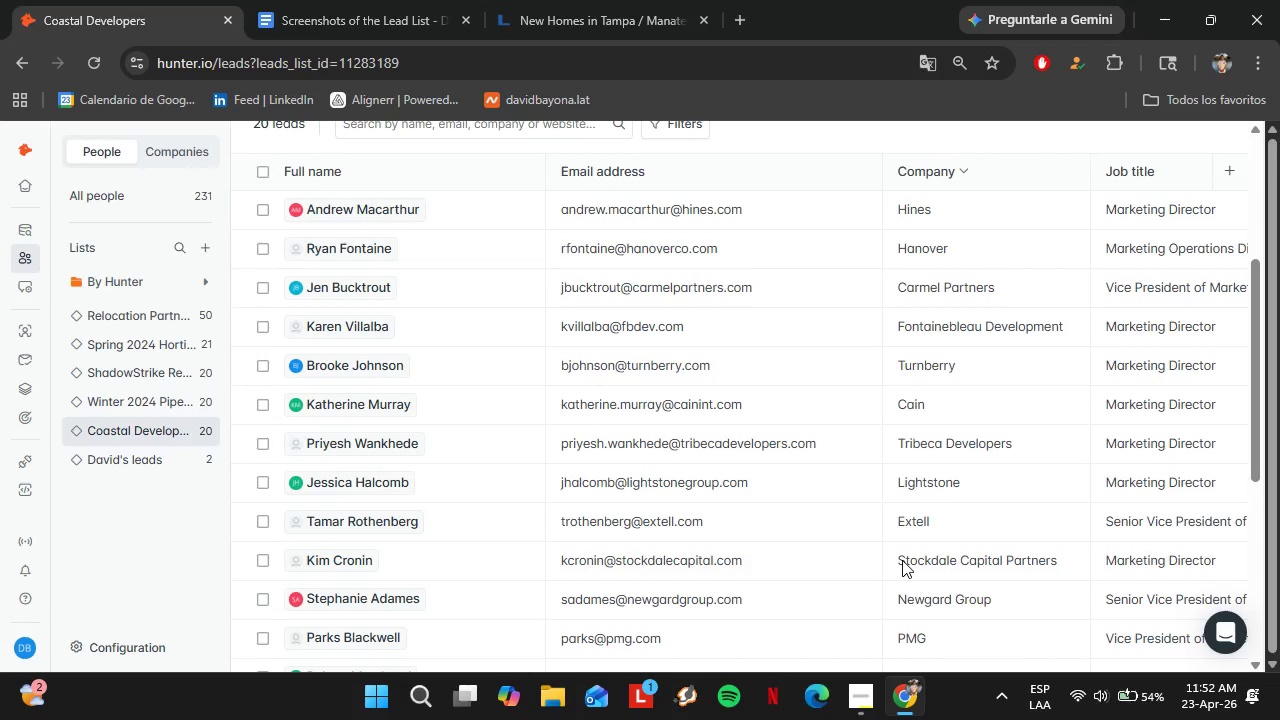 
scroll: coordinate [902, 559], scroll_direction: down, amount: 4.0
 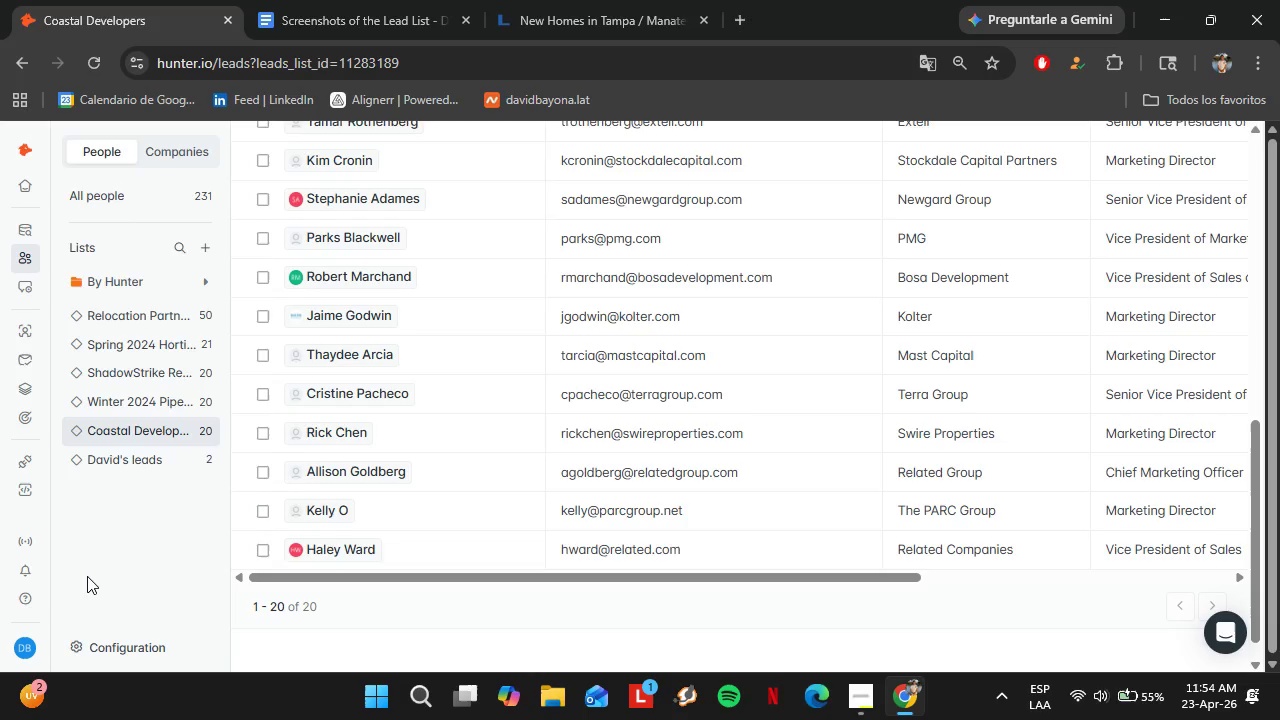 
wait(73.25)
 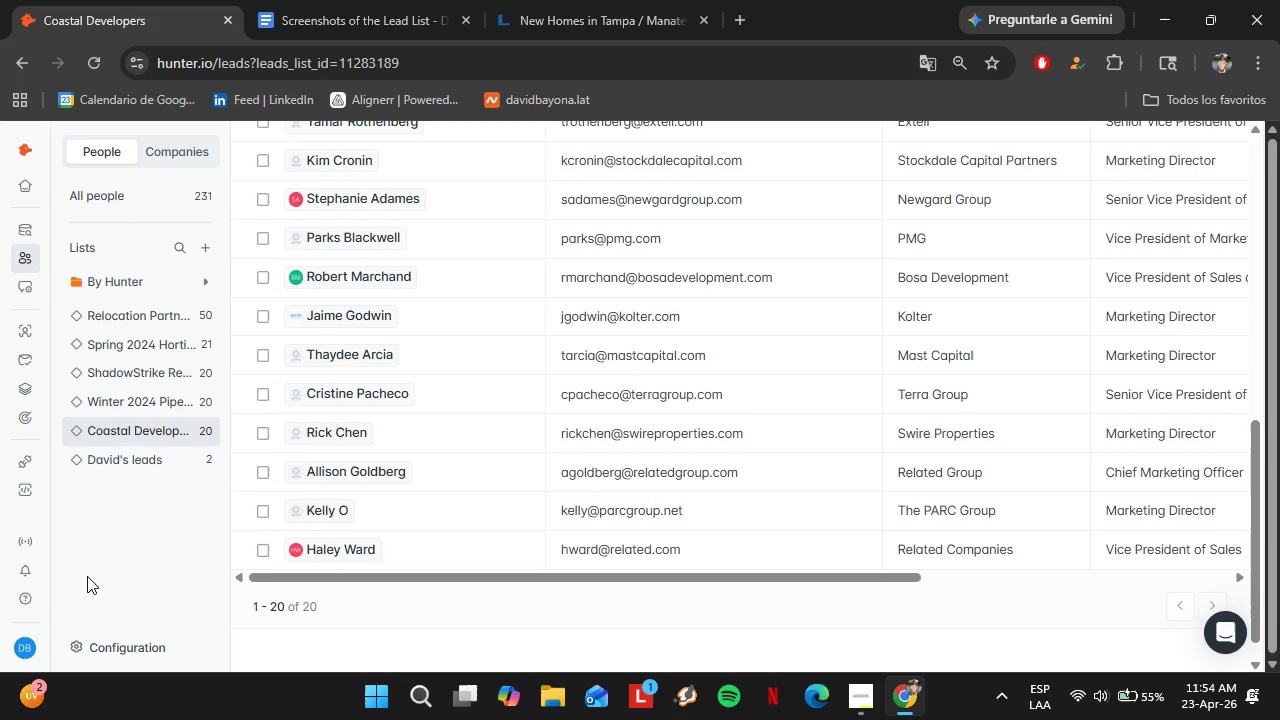 
scroll: coordinate [719, 413], scroll_direction: up, amount: 4.0
 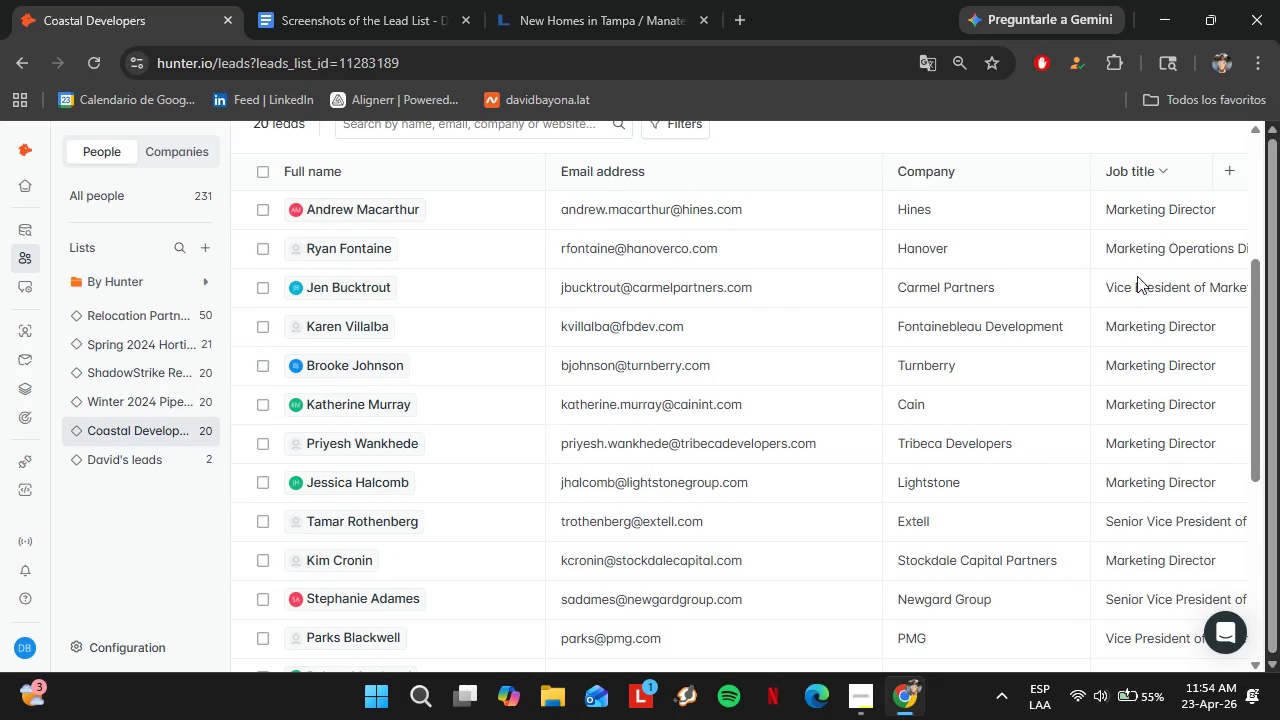 
scroll: coordinate [932, 415], scroll_direction: down, amount: 4.0
 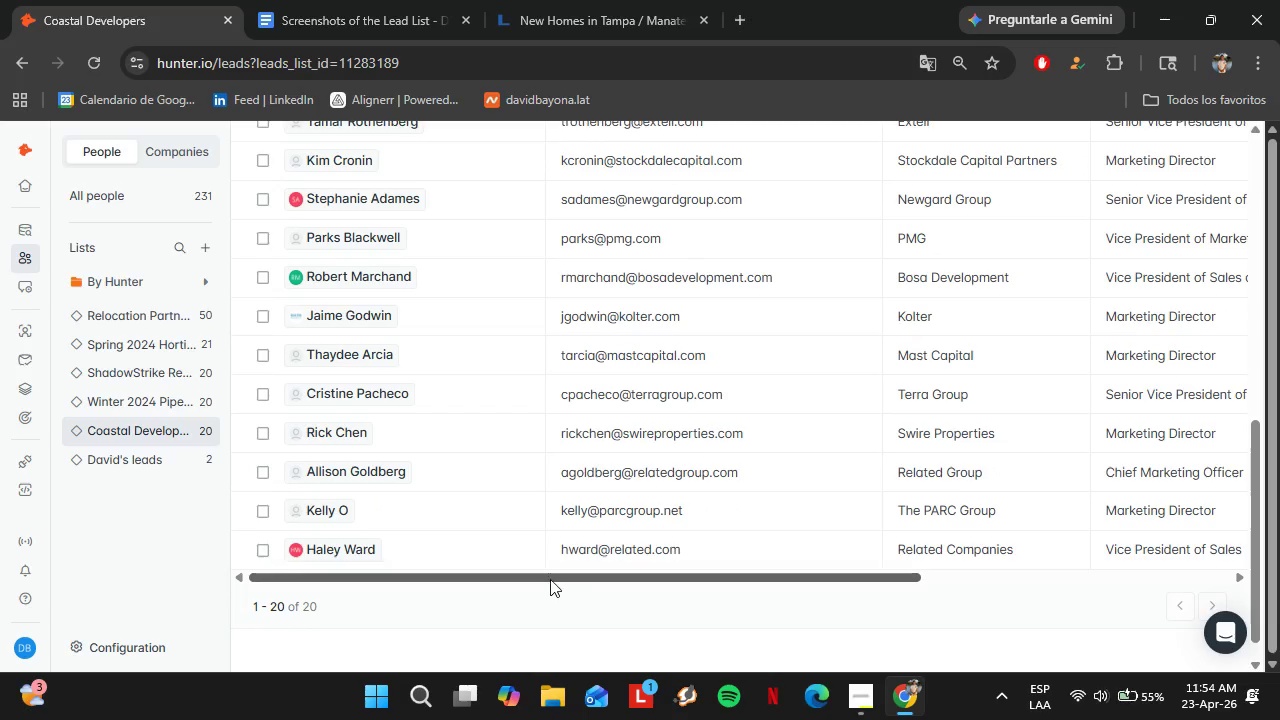 
left_click_drag(start_coordinate=[548, 577], to_coordinate=[525, 626])
 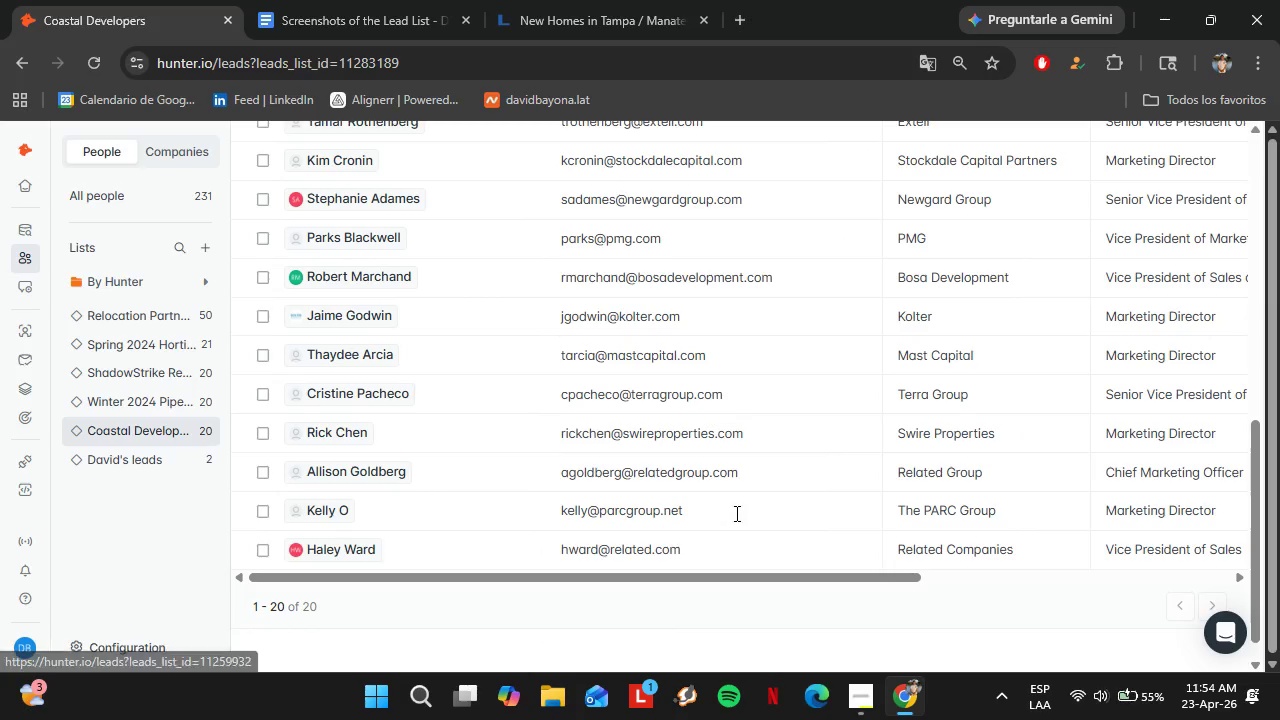 
scroll: coordinate [737, 532], scroll_direction: up, amount: 5.0
 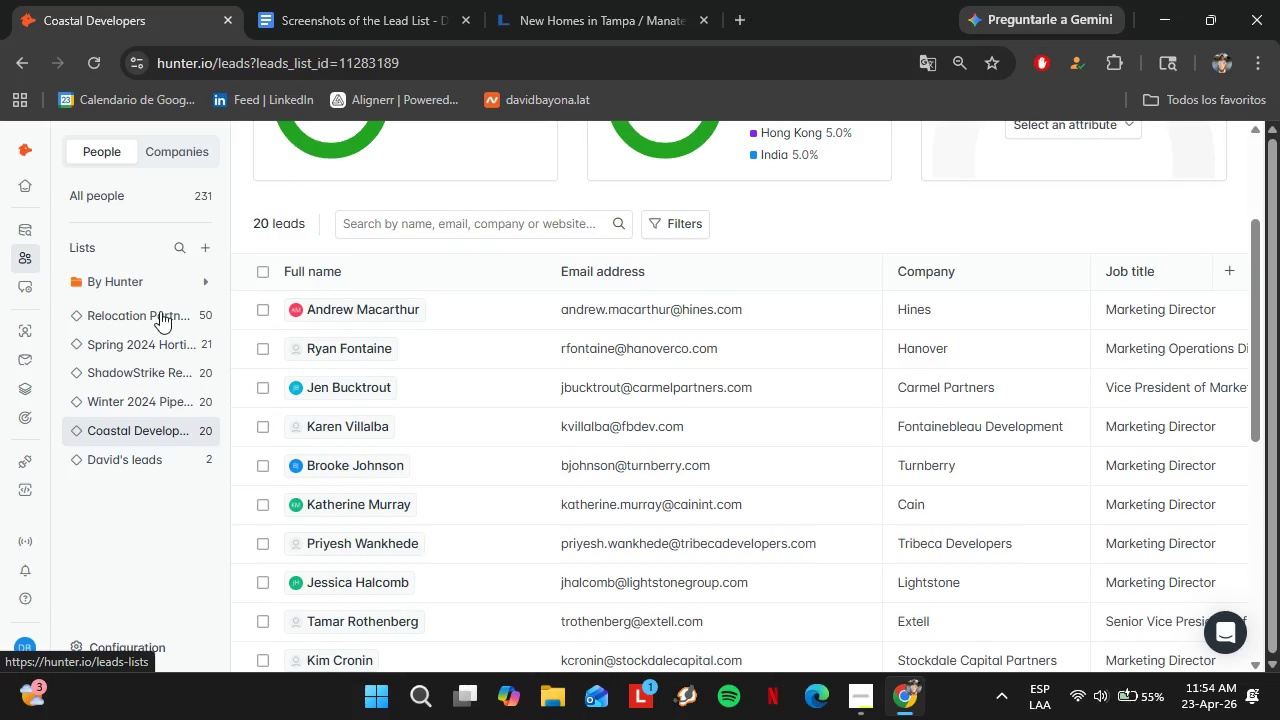 
left_click([173, 204])
 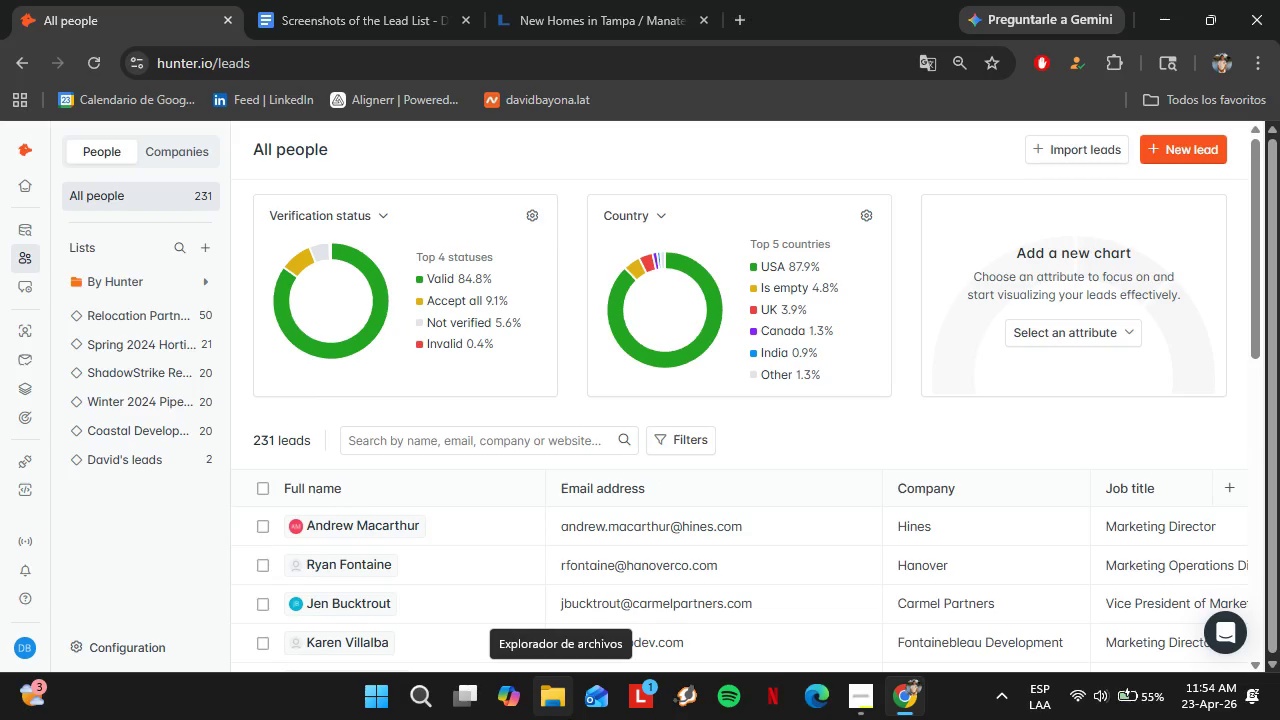 
wait(18.86)
 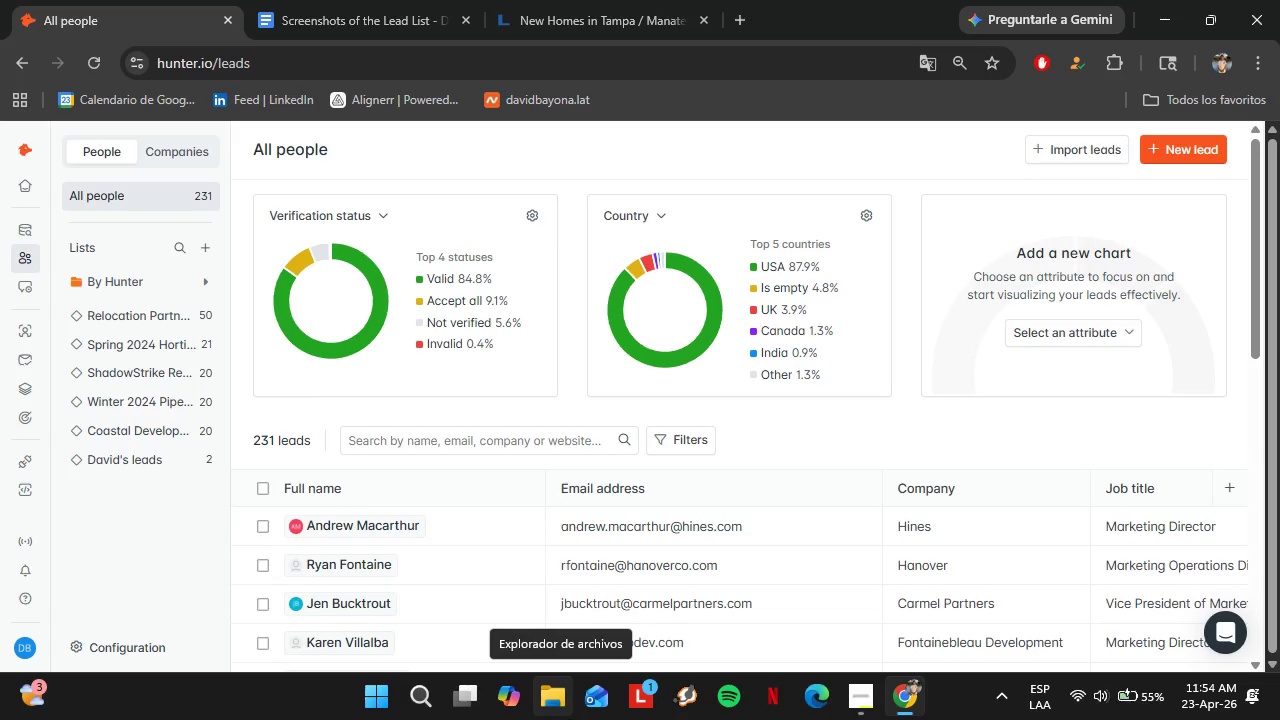 
left_click([143, 427])
 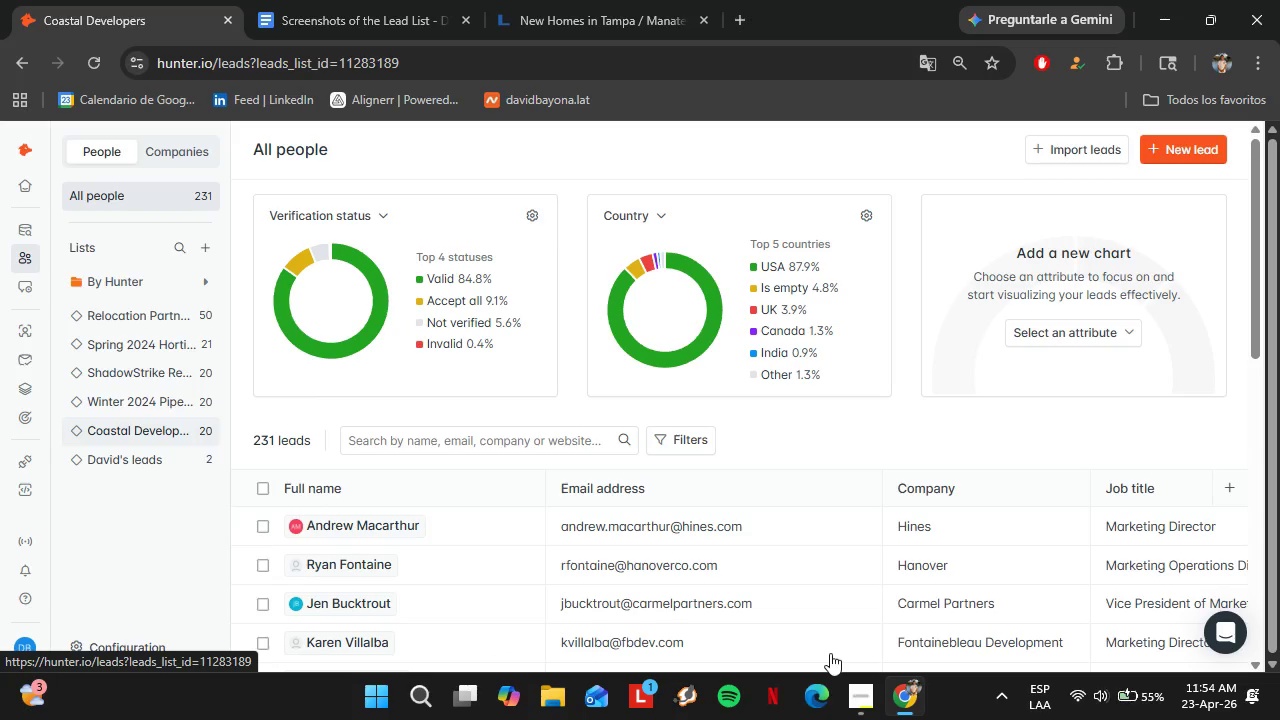 
left_click([851, 686])